 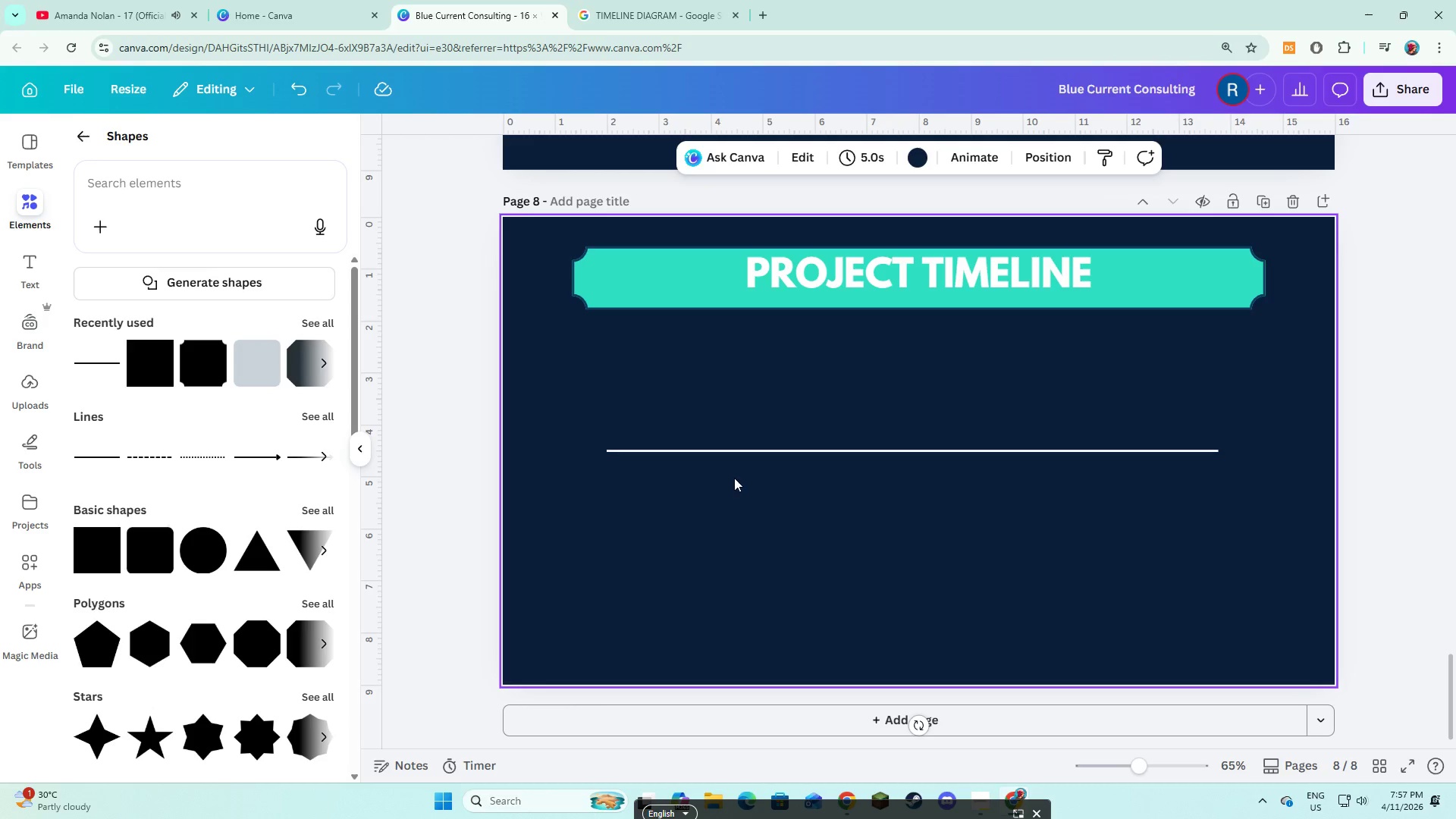 
left_click([743, 451])
 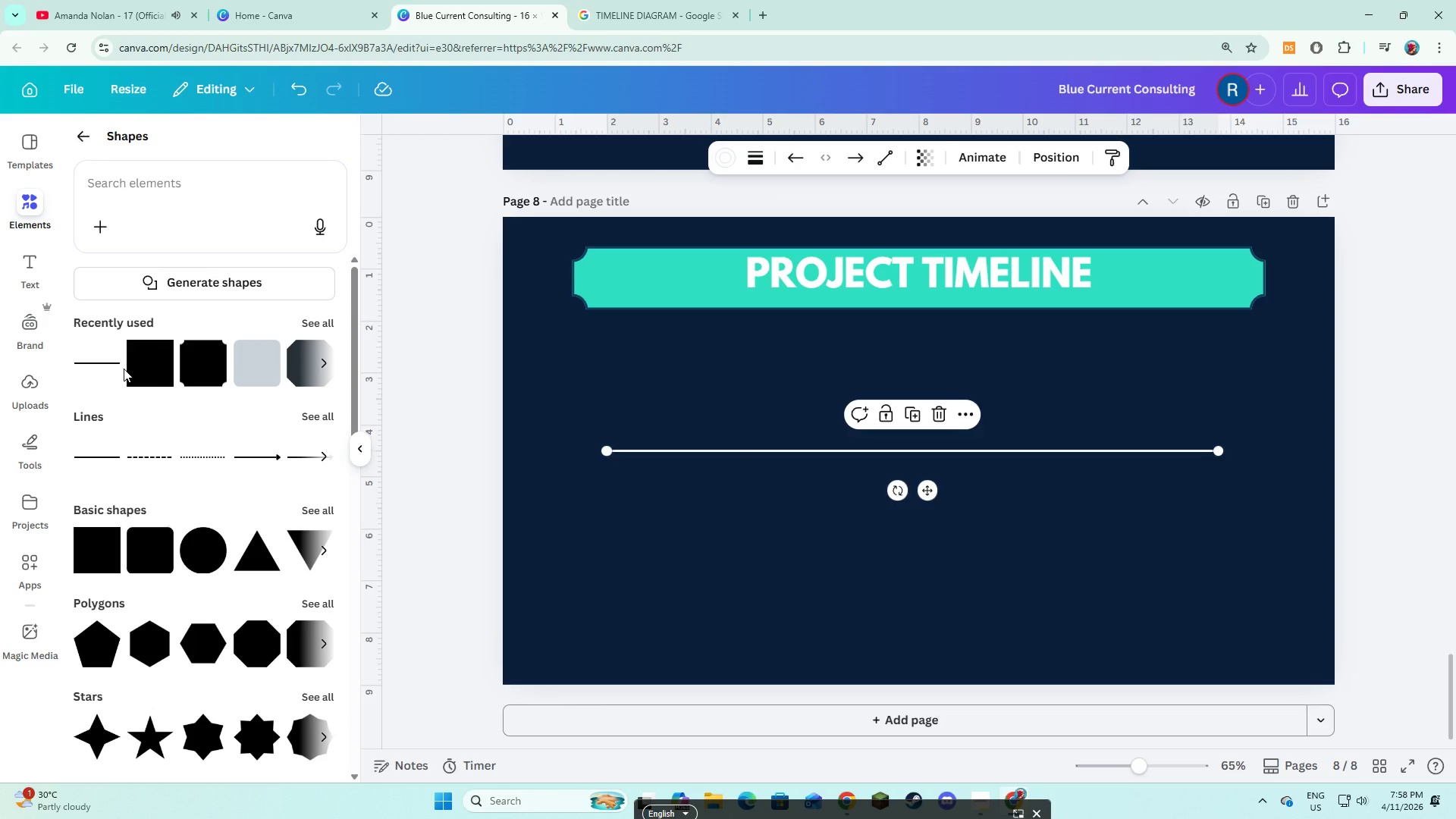 
left_click([601, 0])
 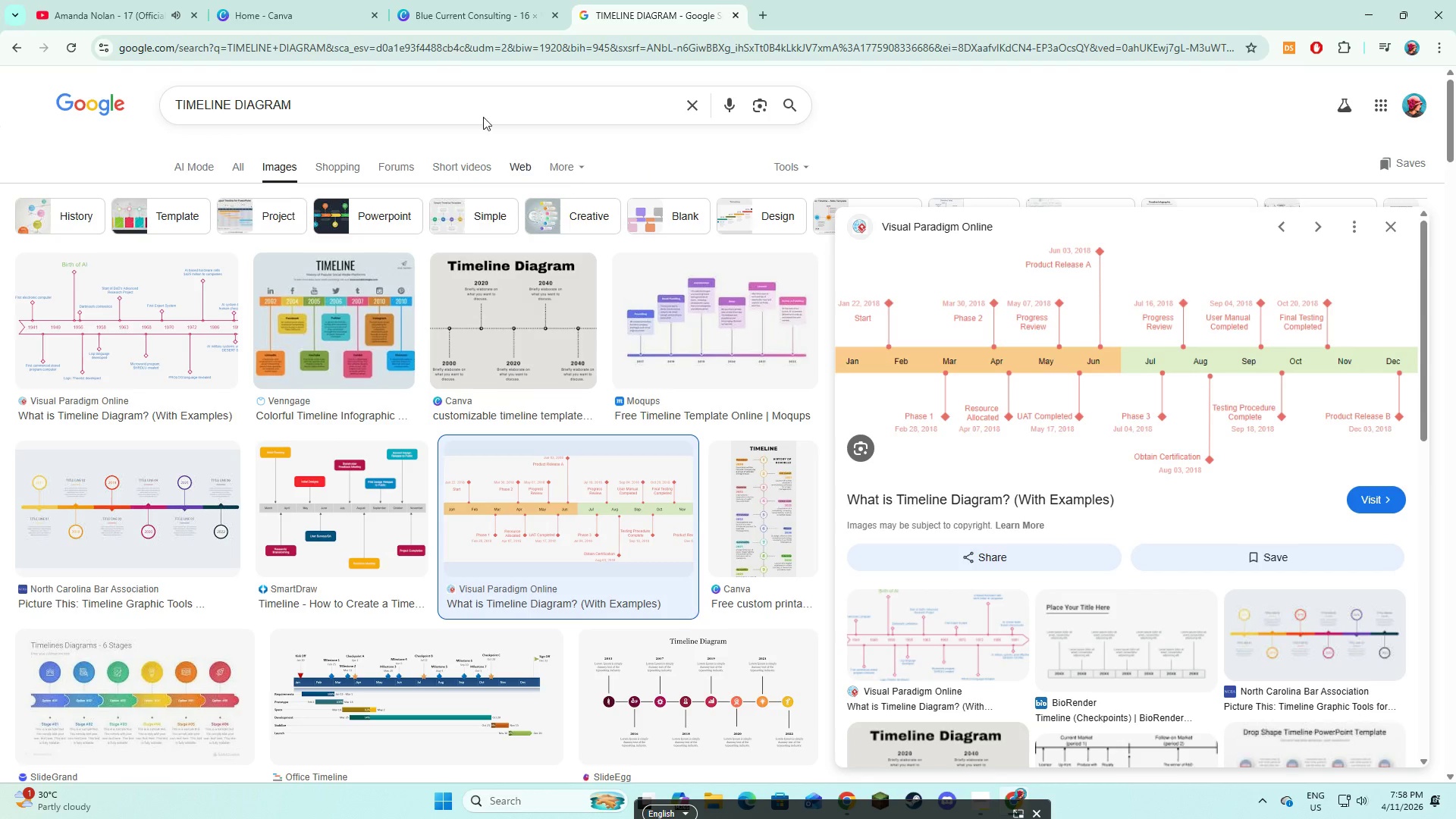 
left_click([503, 0])
 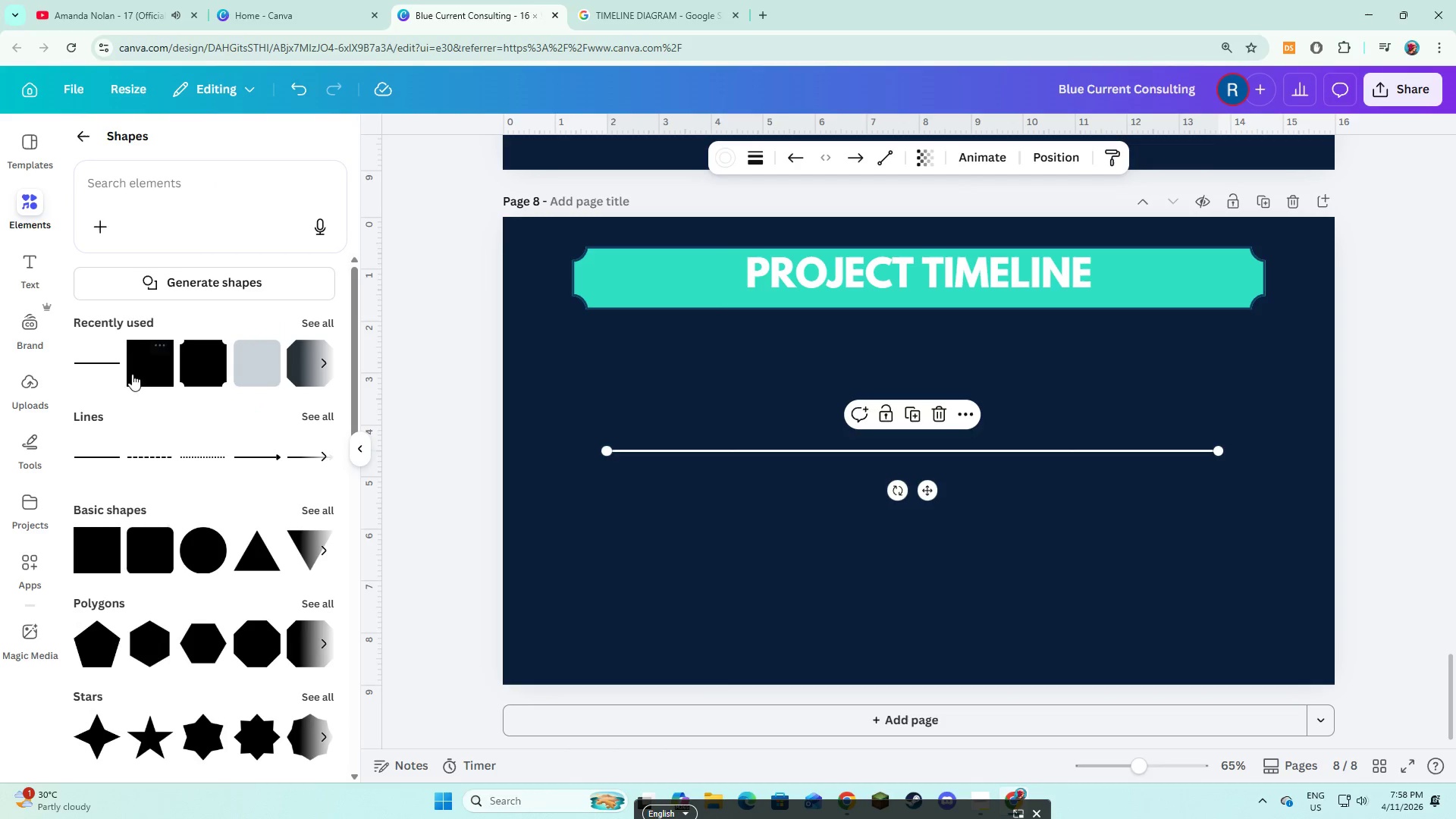 
left_click([102, 362])
 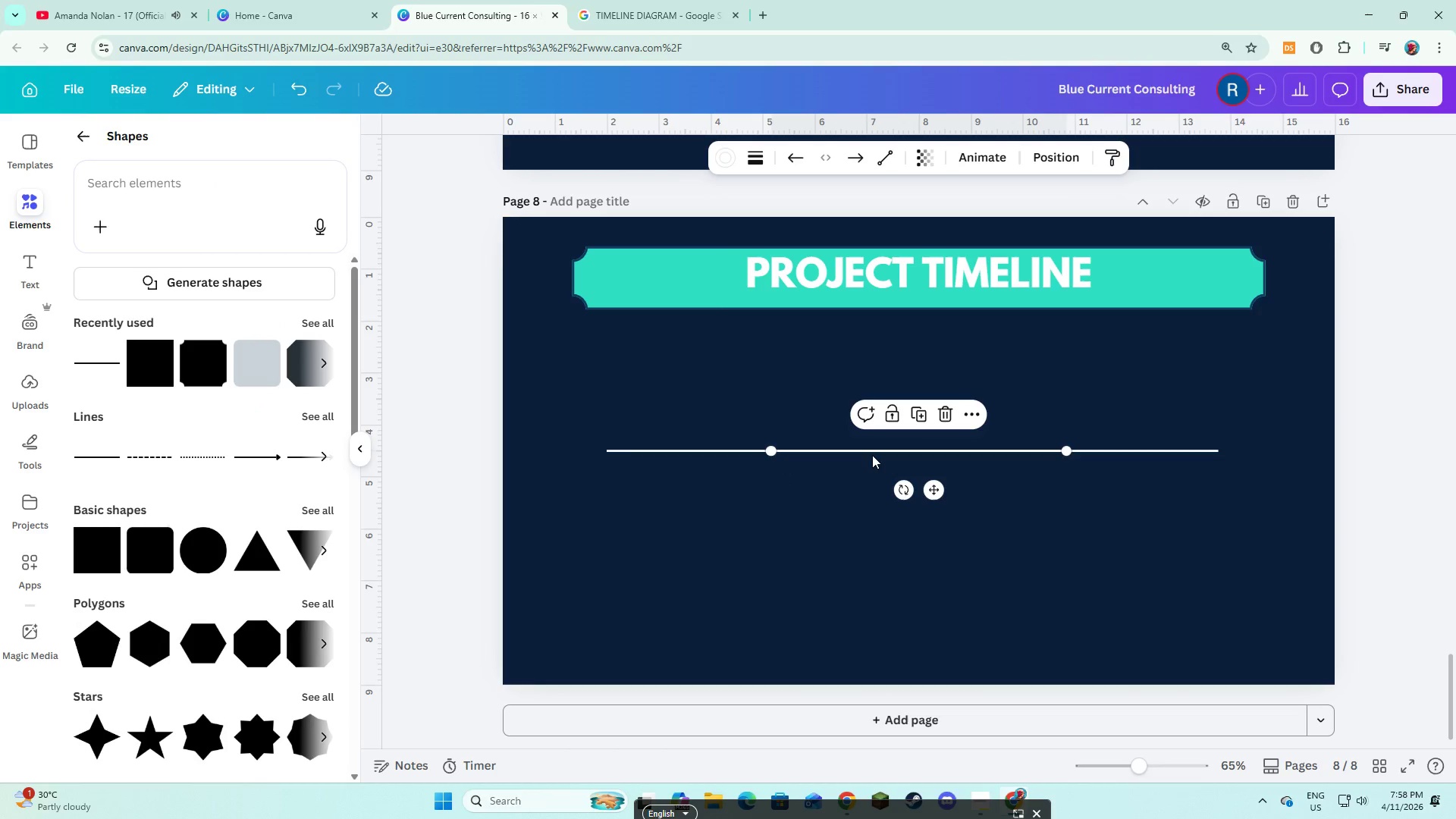 
left_click_drag(start_coordinate=[872, 451], to_coordinate=[870, 482])
 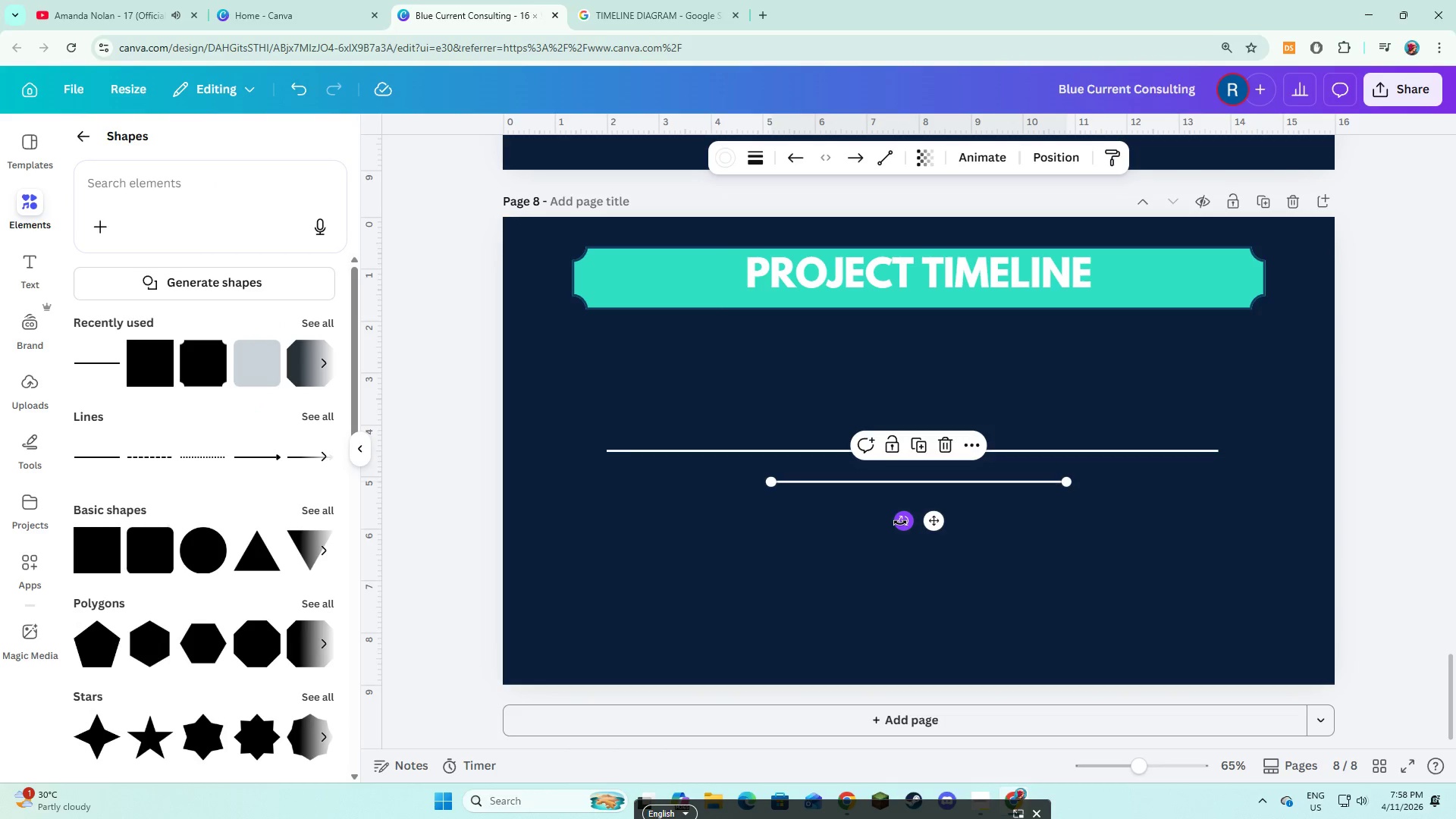 
left_click_drag(start_coordinate=[900, 522], to_coordinate=[953, 482])
 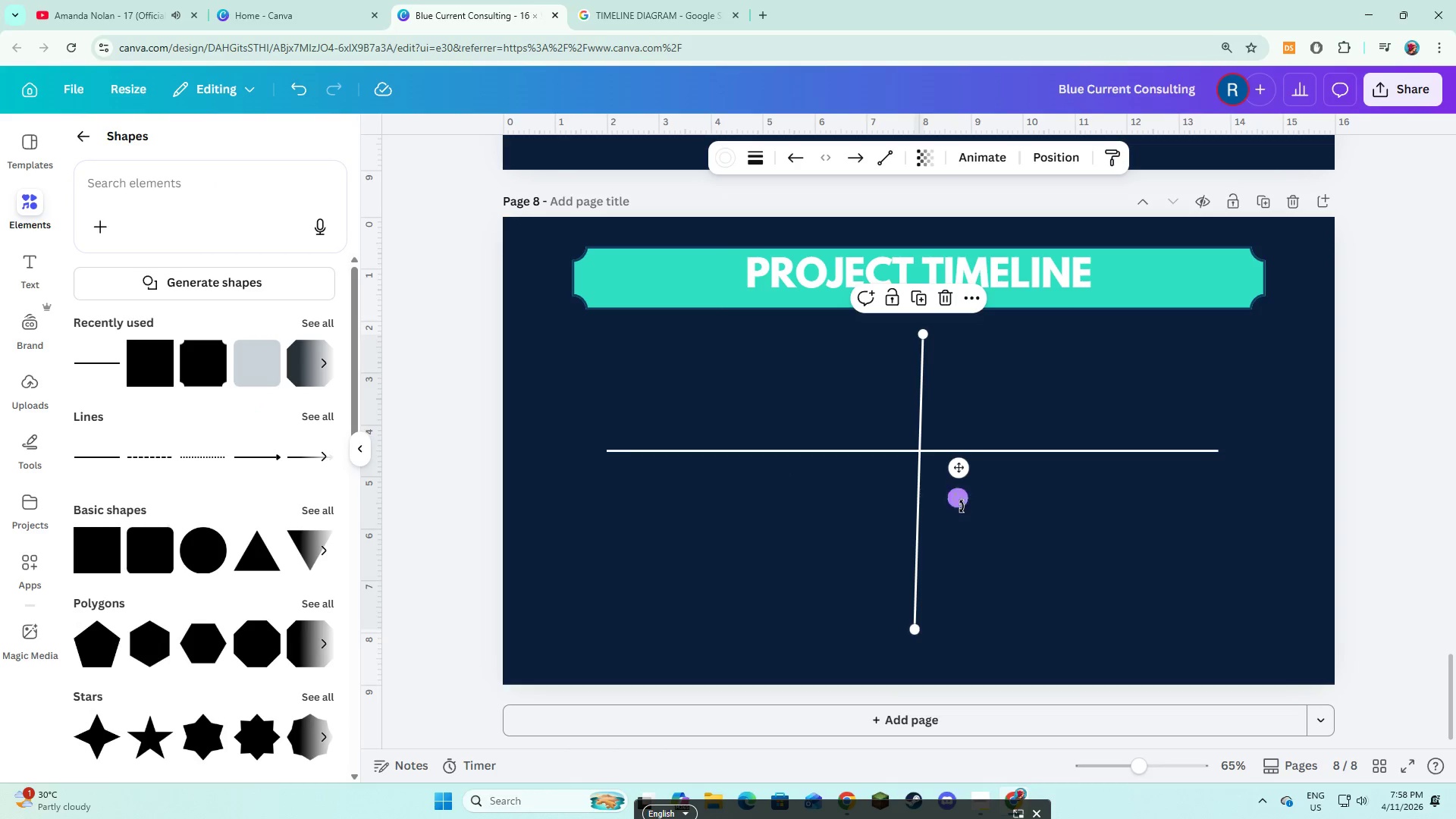 
left_click_drag(start_coordinate=[962, 502], to_coordinate=[964, 491])
 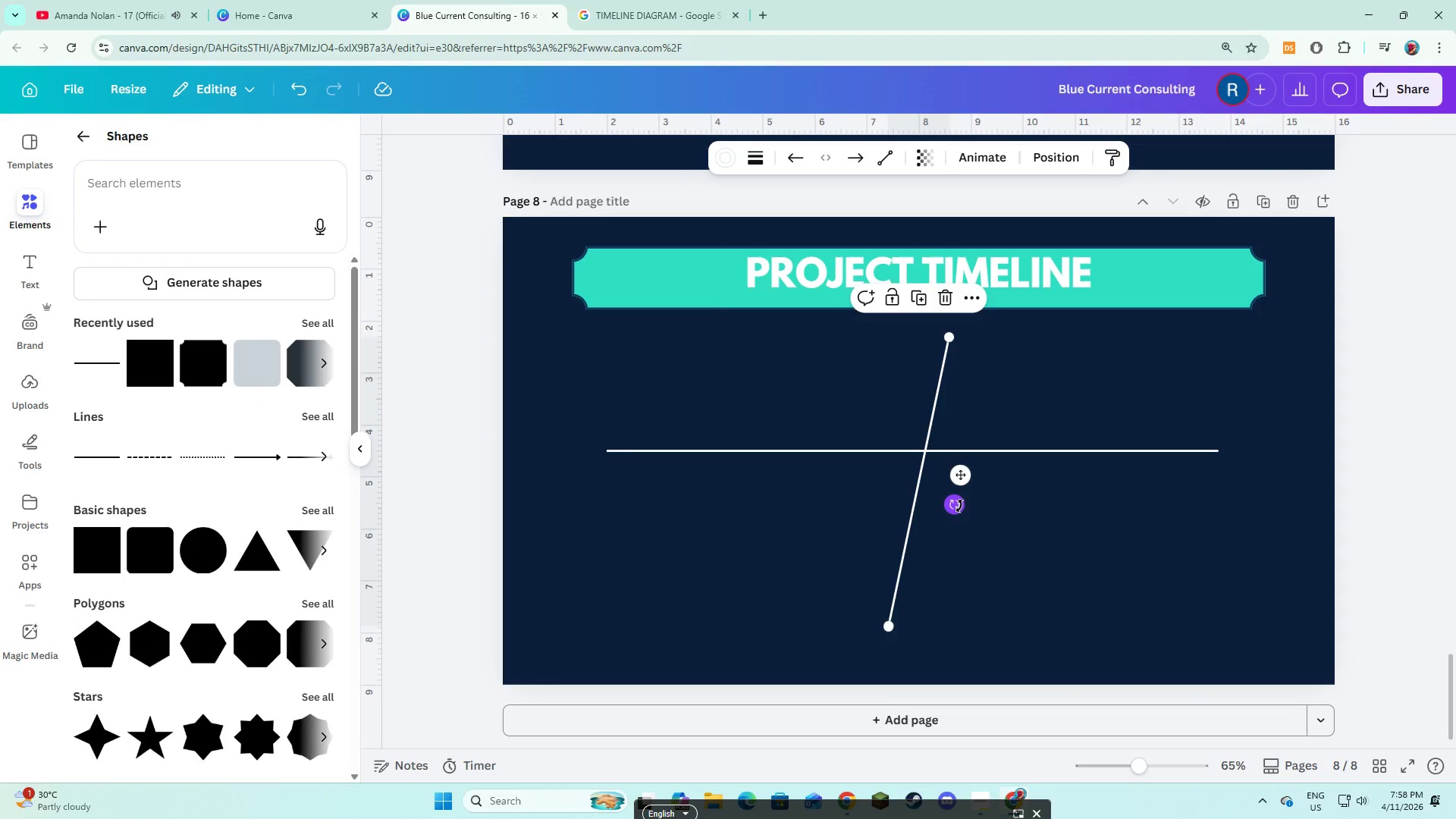 
left_click_drag(start_coordinate=[959, 506], to_coordinate=[961, 482])
 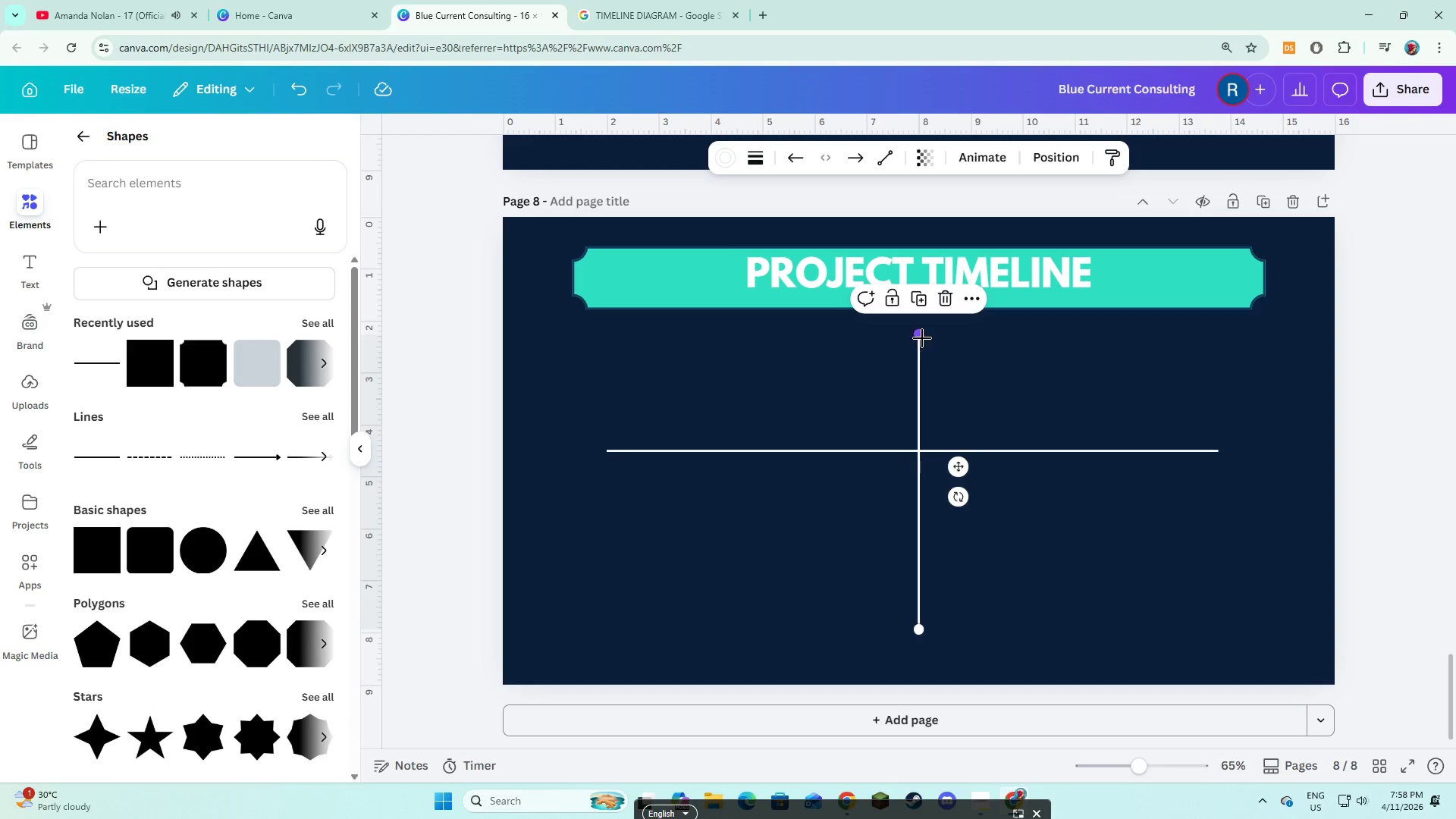 
left_click_drag(start_coordinate=[918, 334], to_coordinate=[924, 471])
 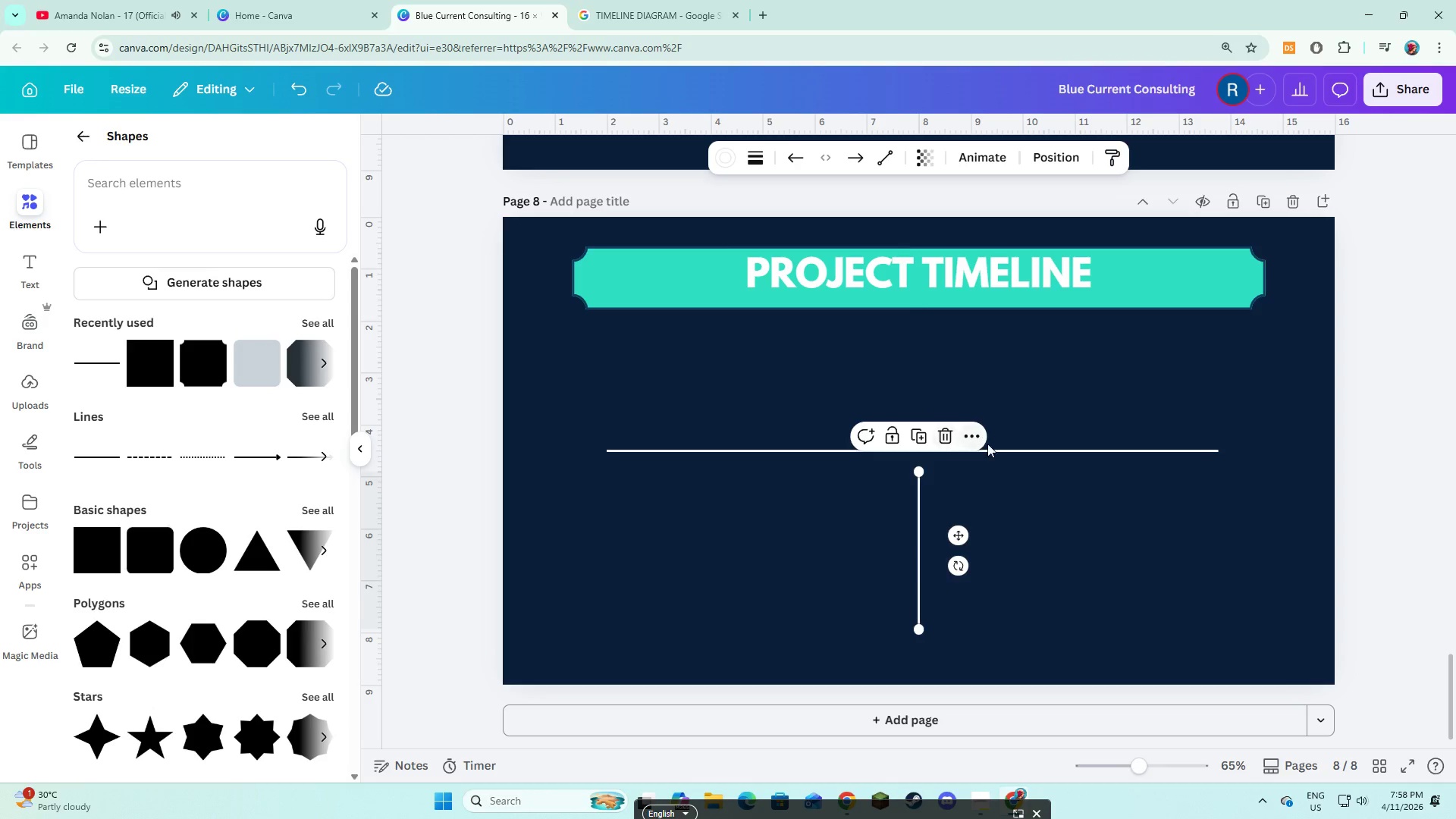 
left_click([987, 444])
 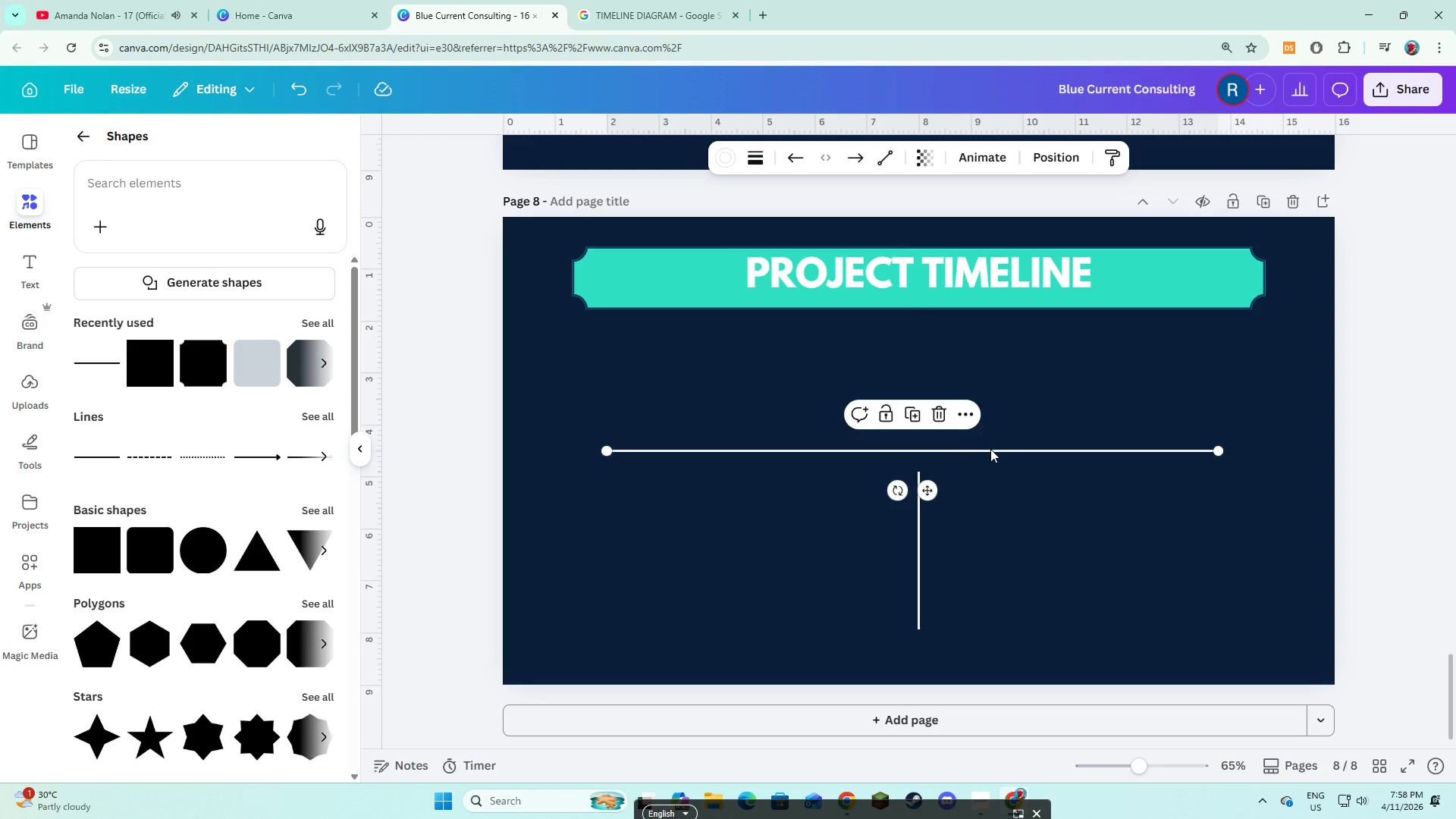 
left_click_drag(start_coordinate=[990, 447], to_coordinate=[991, 482])
 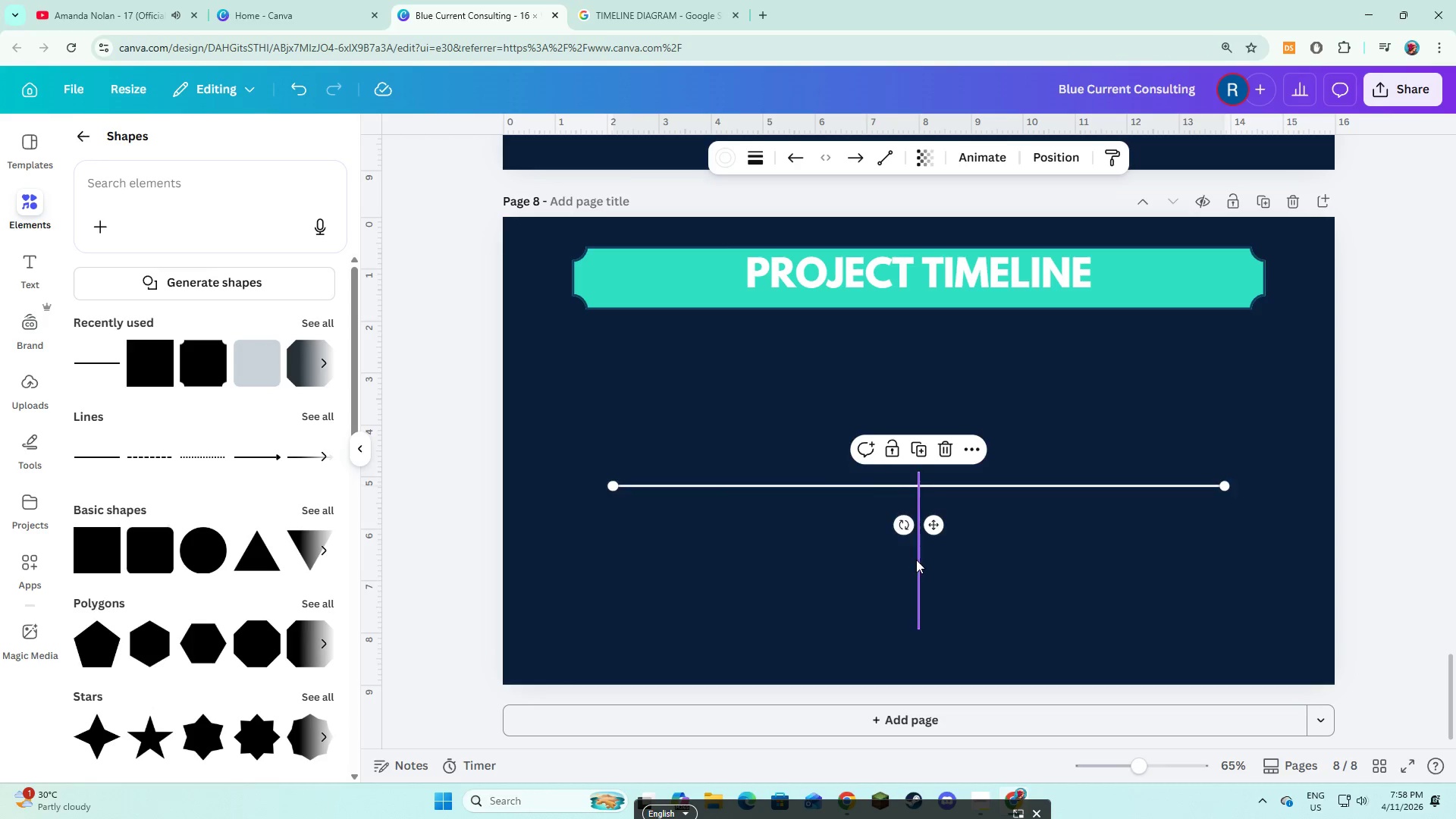 
left_click([916, 560])
 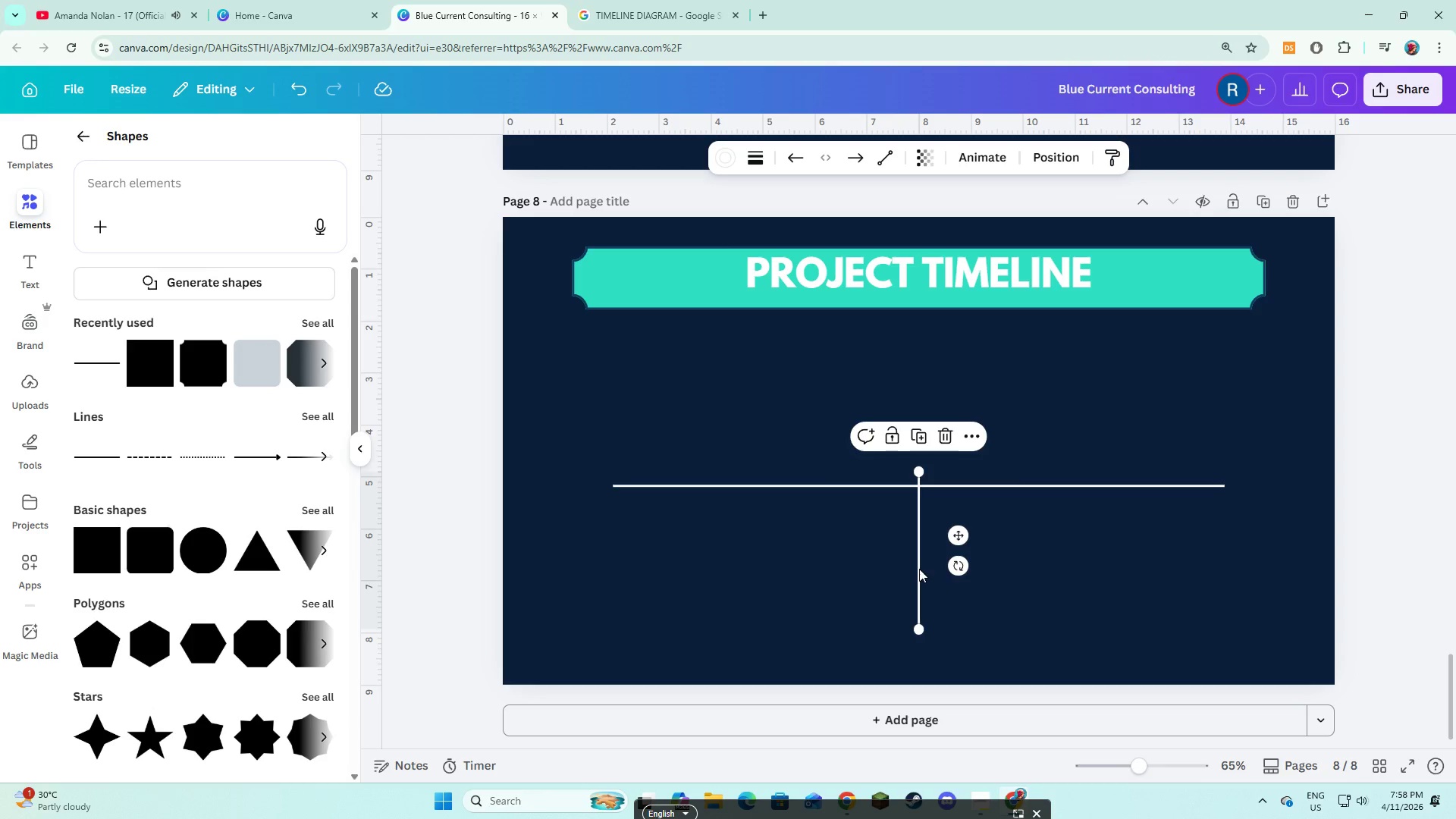 
left_click_drag(start_coordinate=[919, 569], to_coordinate=[673, 426])
 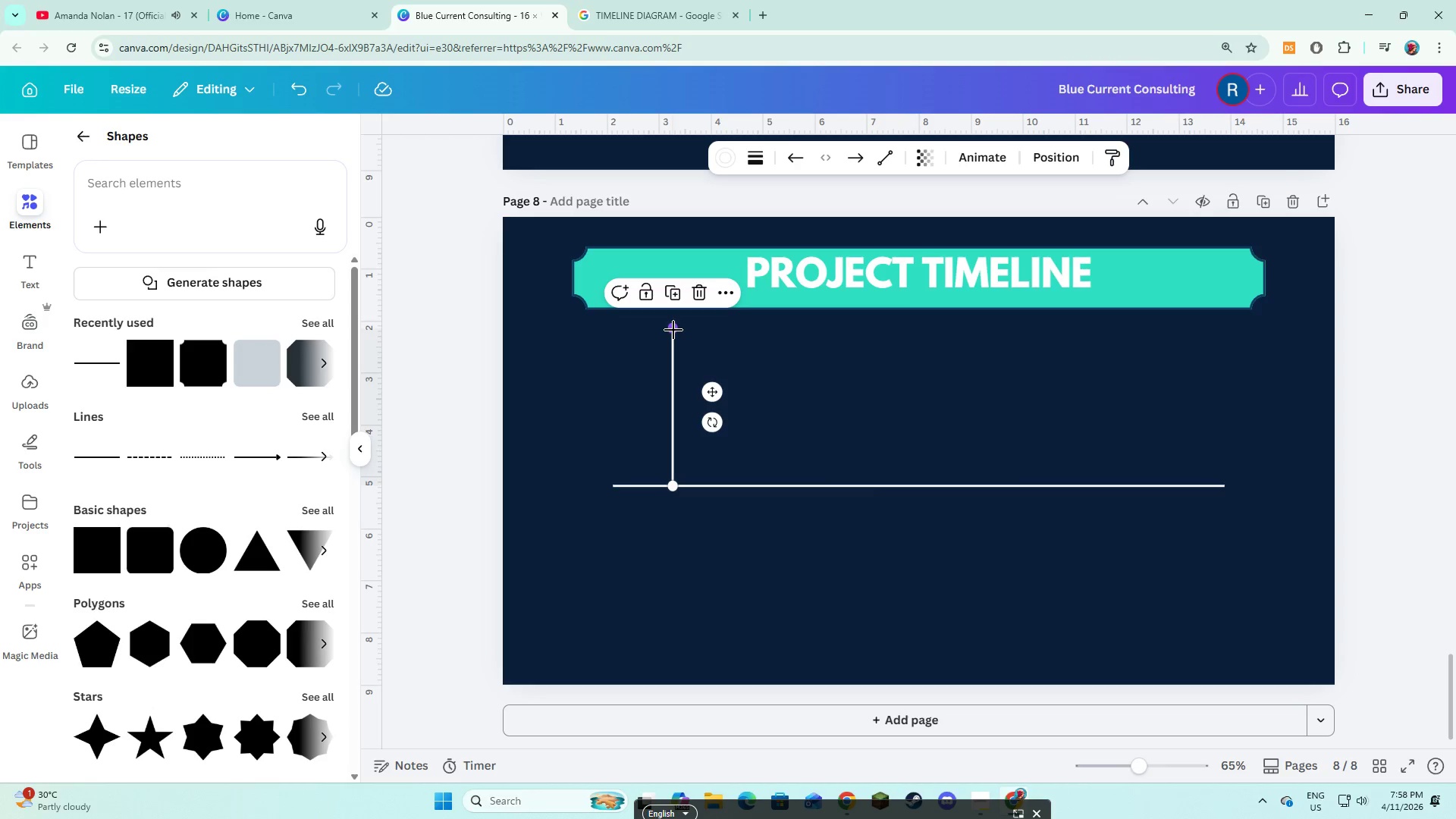 
left_click_drag(start_coordinate=[673, 330], to_coordinate=[673, 389])
 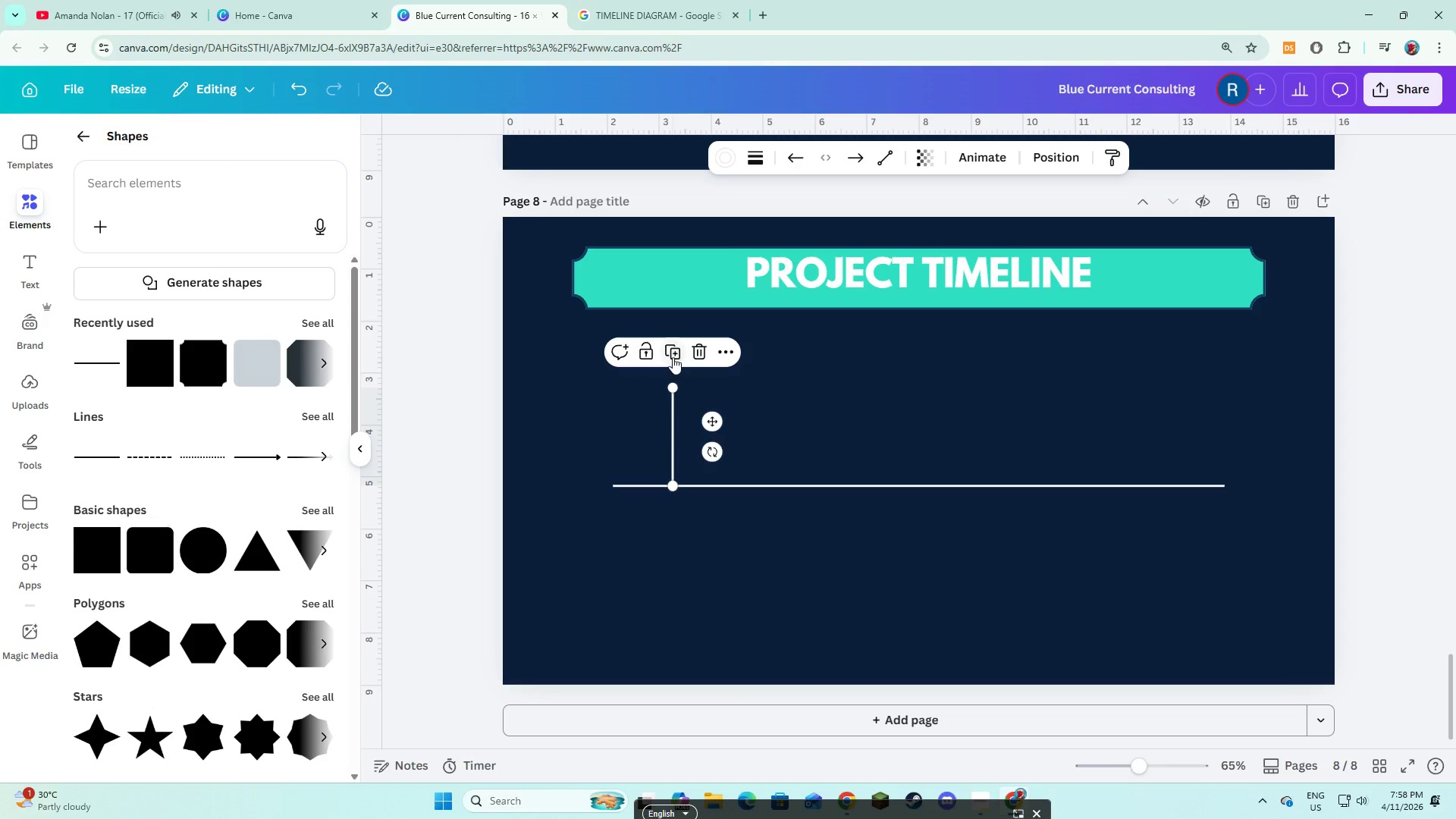 
left_click([673, 352])
 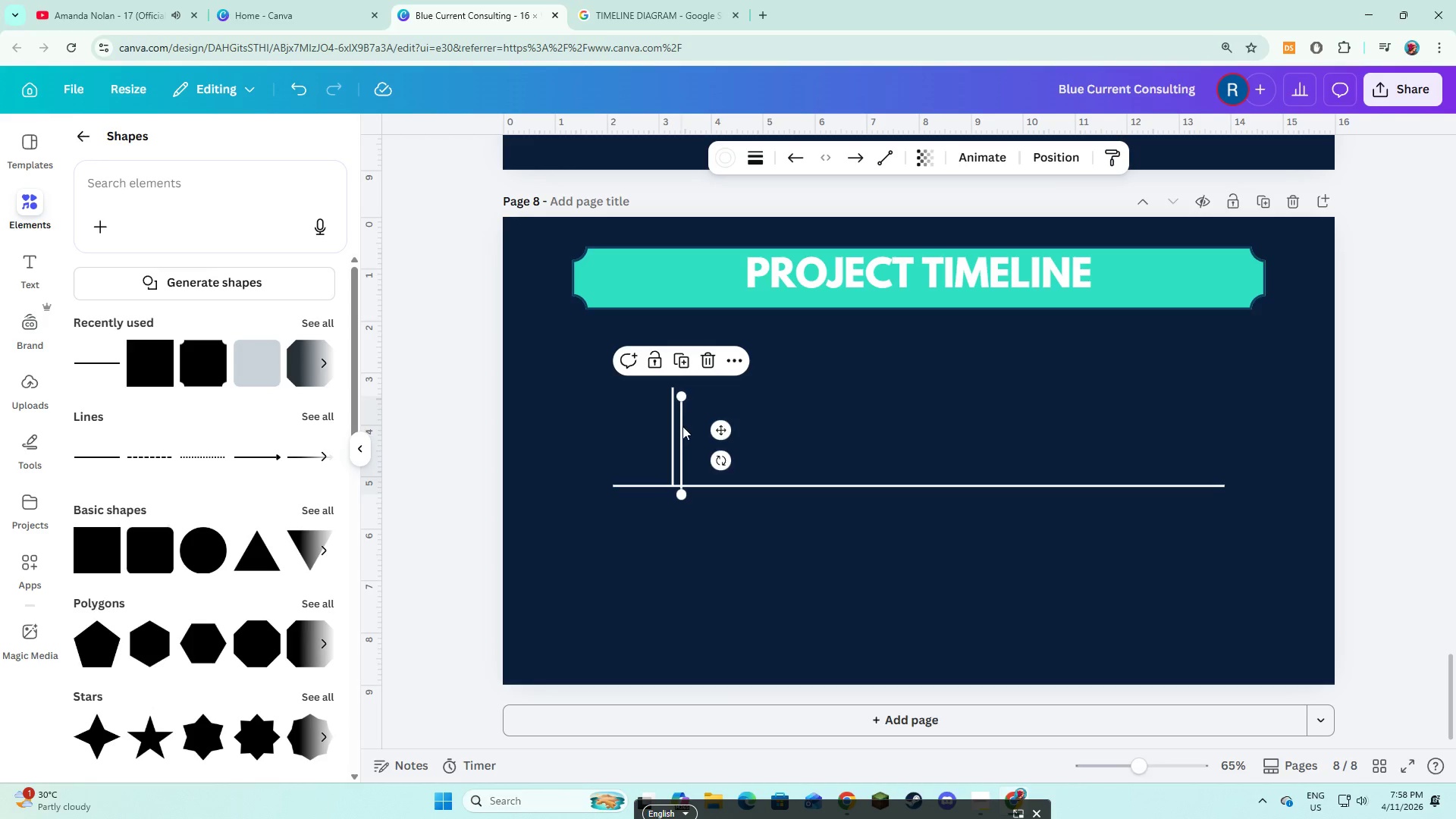 
left_click_drag(start_coordinate=[682, 426], to_coordinate=[805, 521])
 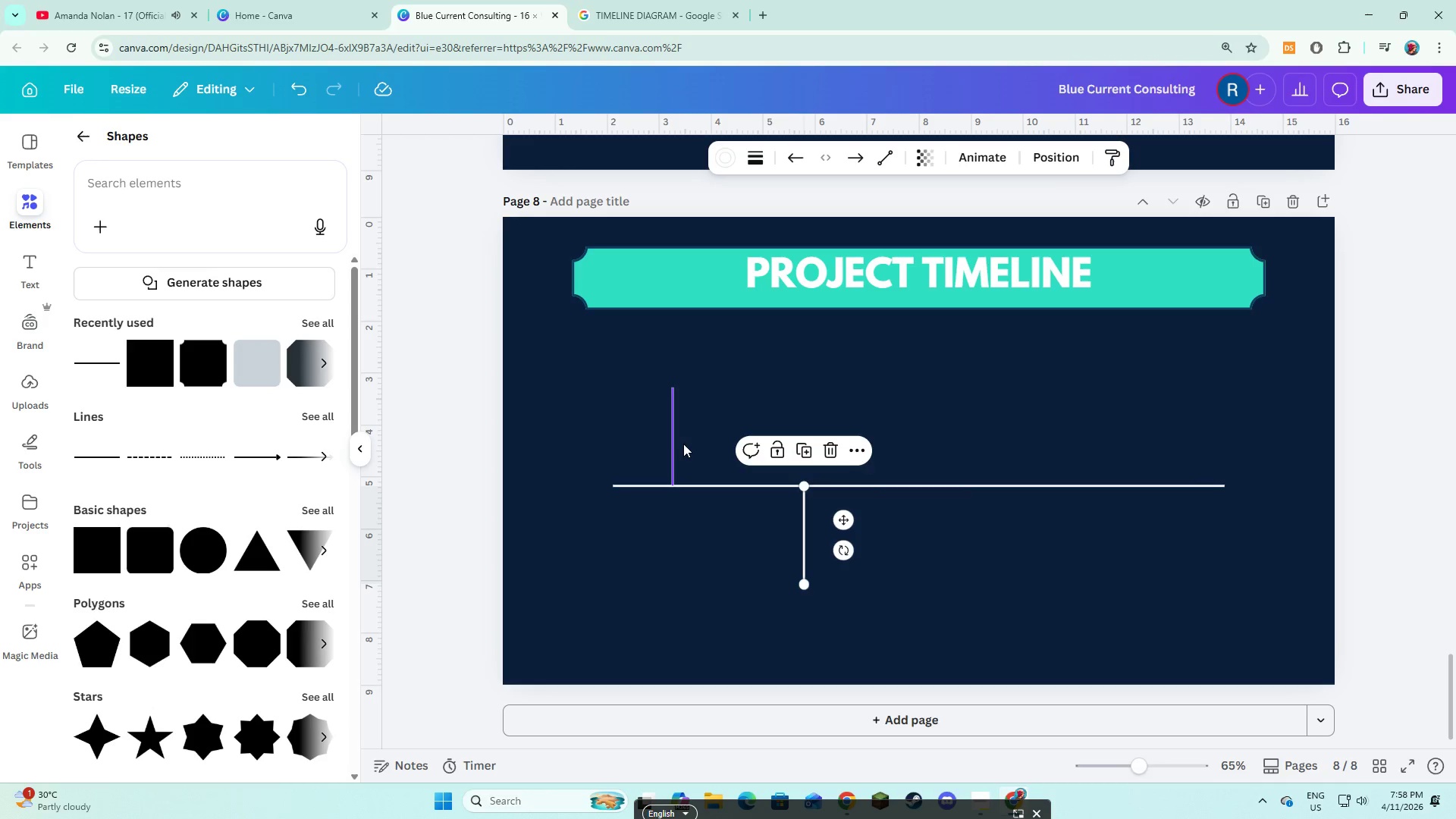 
left_click([674, 443])
 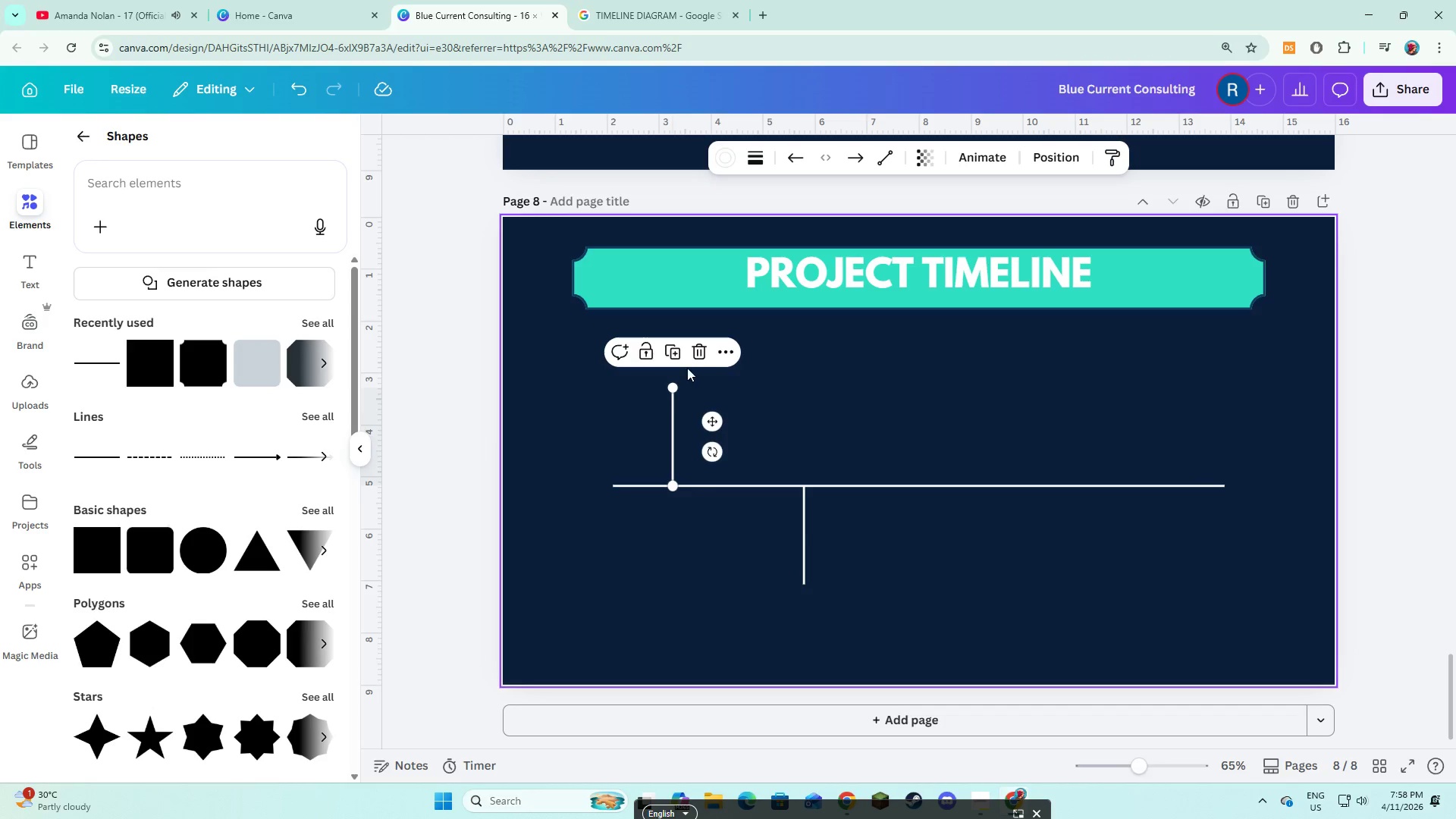 
left_click([679, 358])
 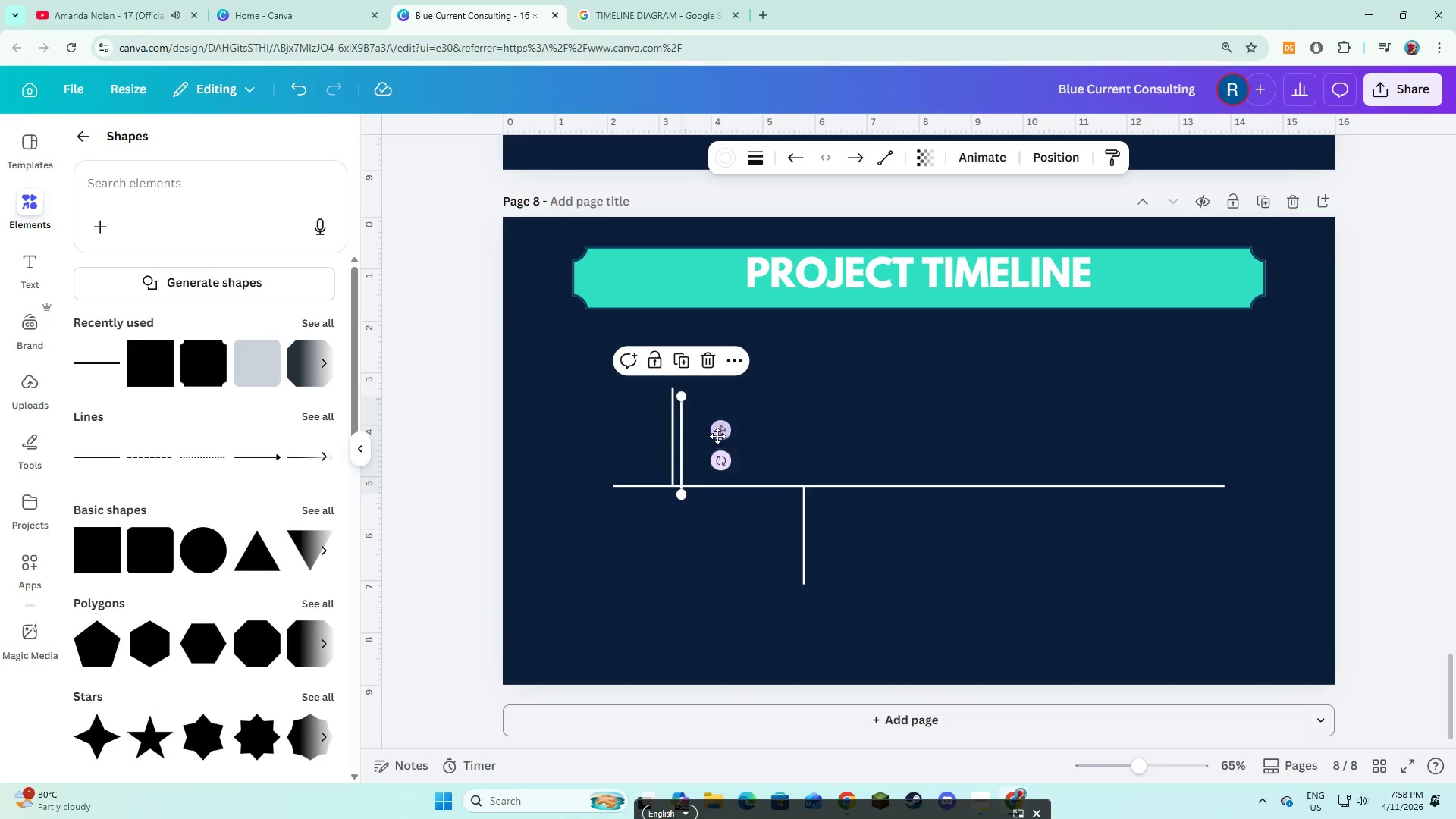 
left_click_drag(start_coordinate=[720, 431], to_coordinate=[978, 425])
 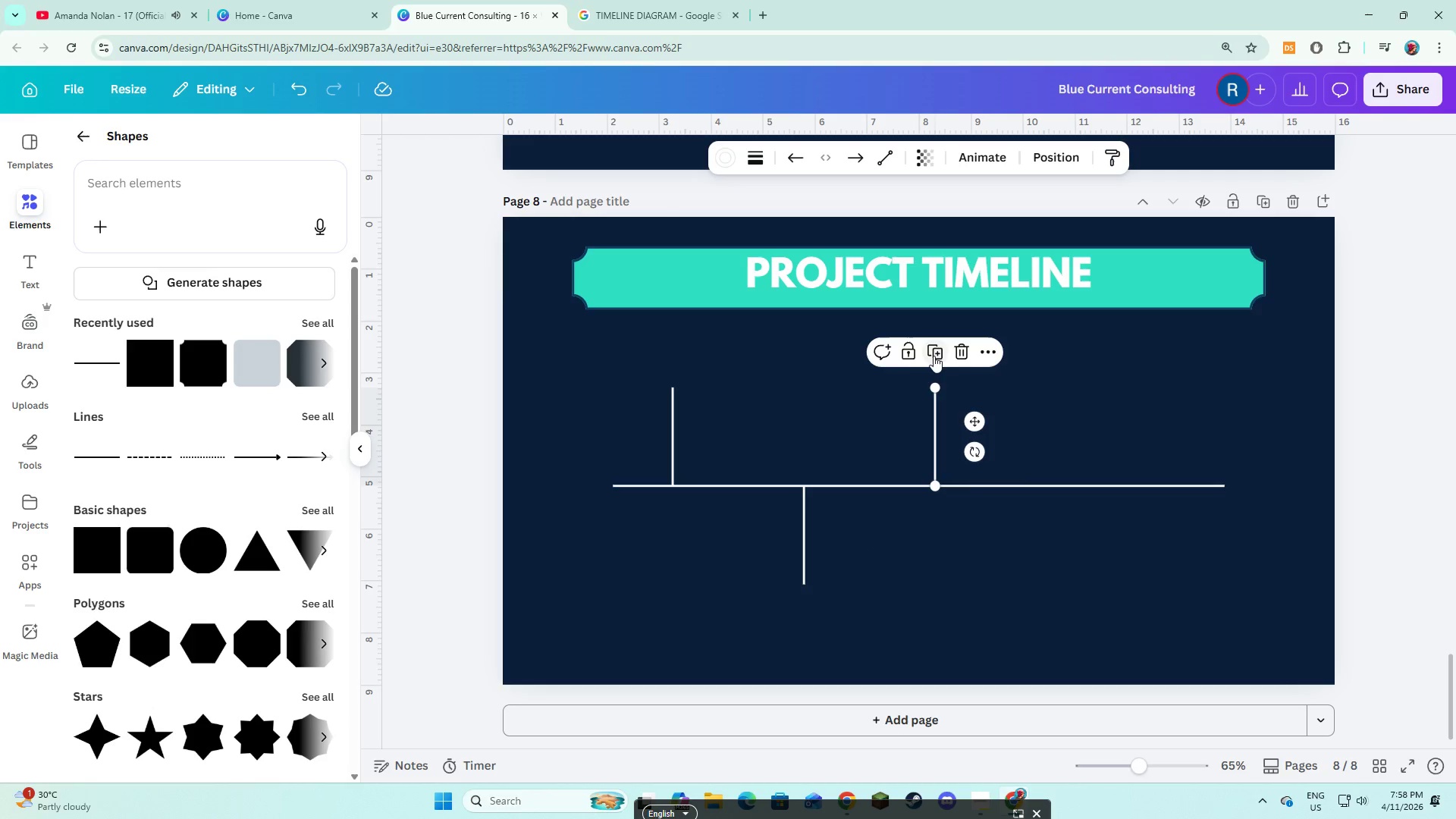 
left_click([933, 354])
 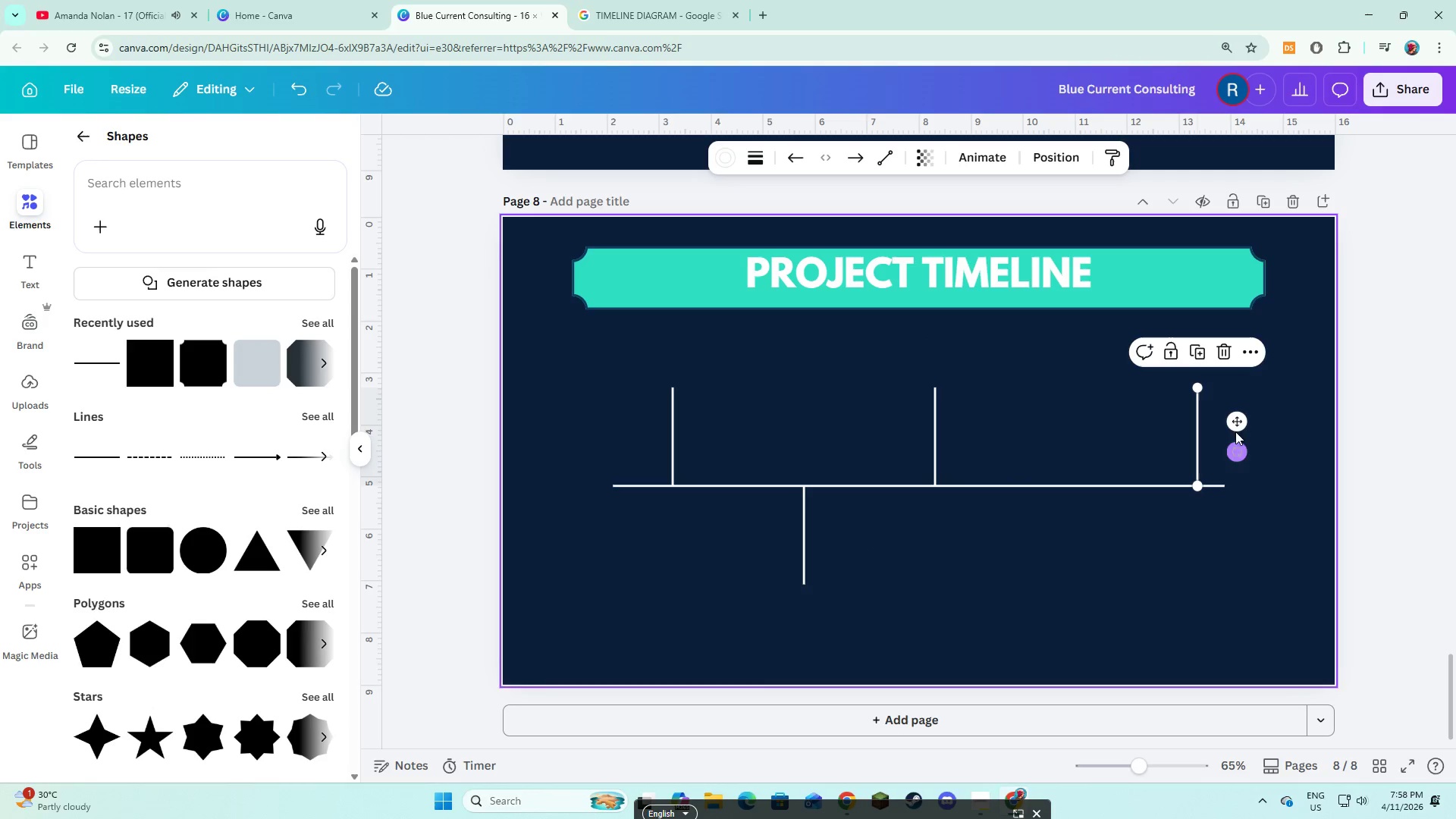 
left_click_drag(start_coordinate=[1235, 416], to_coordinate=[1104, 513])
 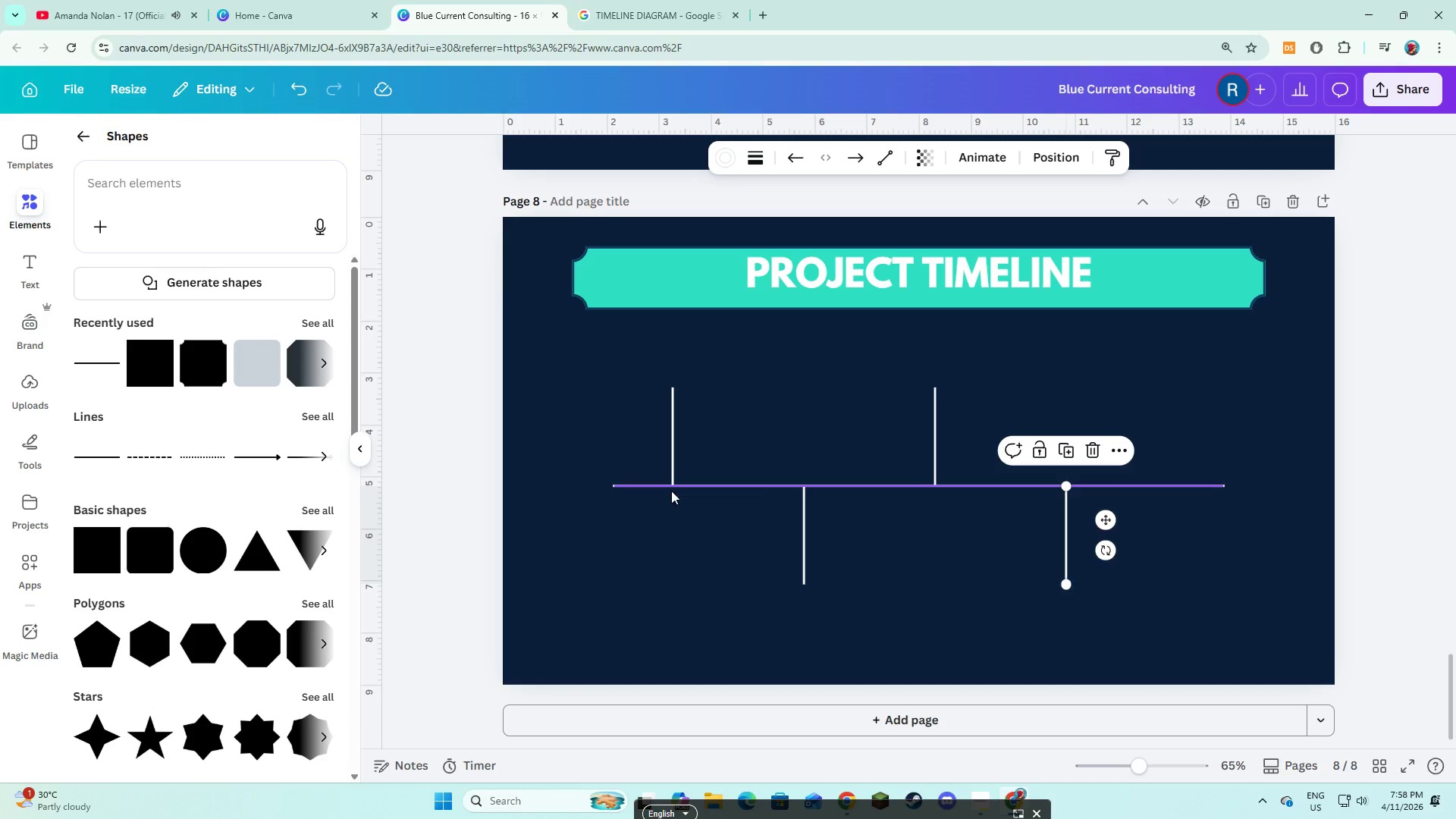 
left_click([812, 481])
 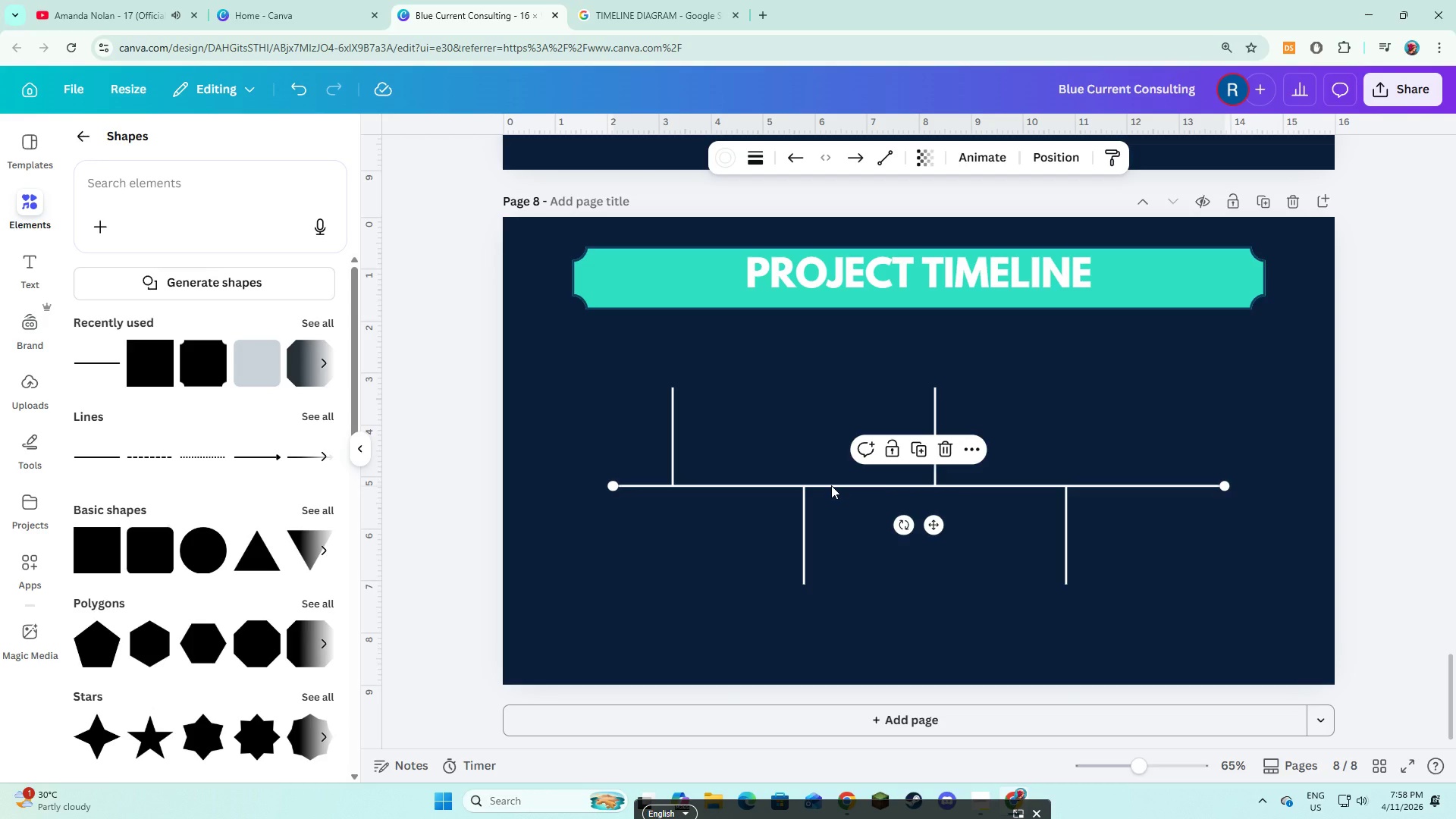 
left_click_drag(start_coordinate=[831, 485], to_coordinate=[798, 484])
 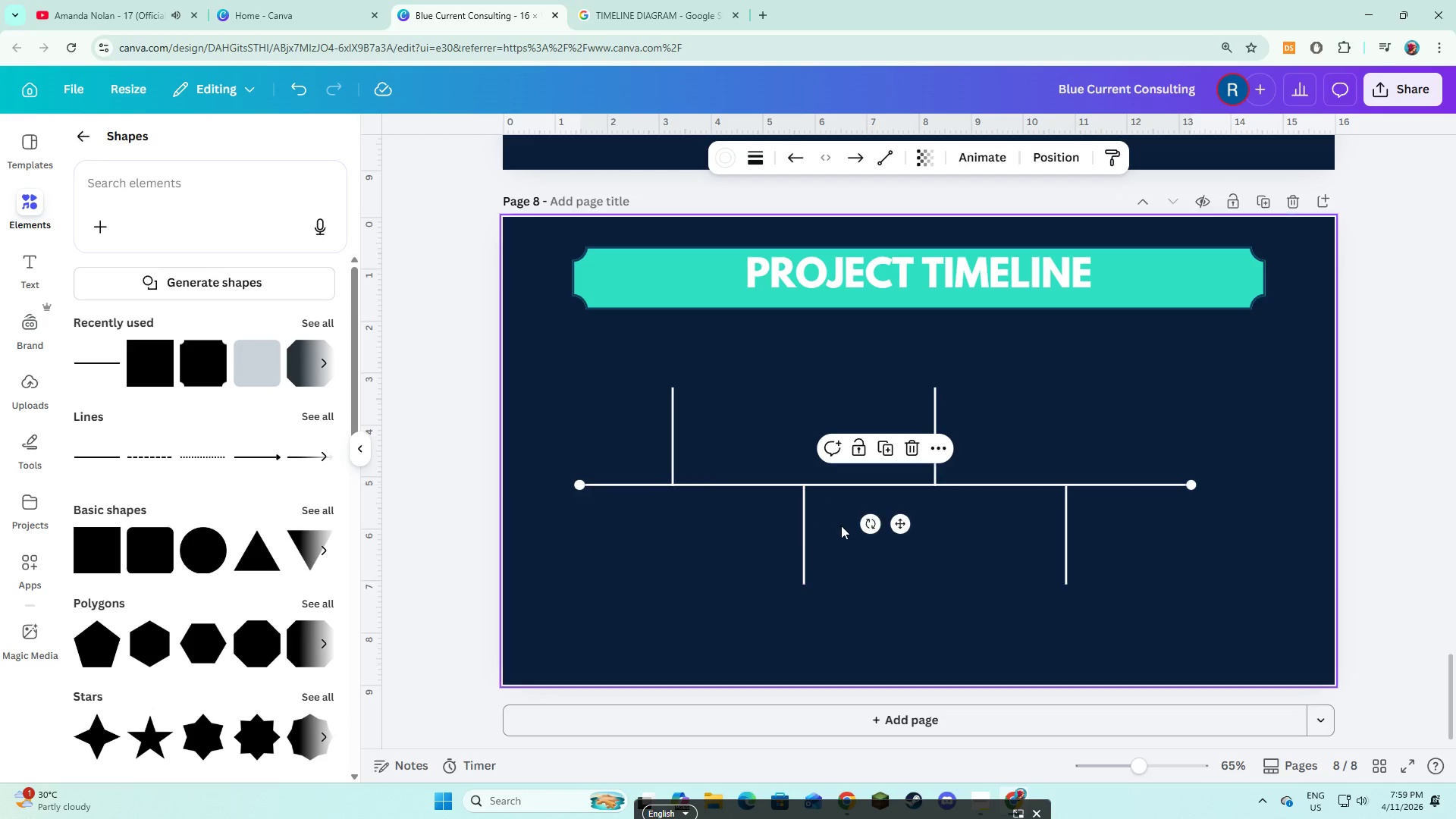 
left_click([841, 526])
 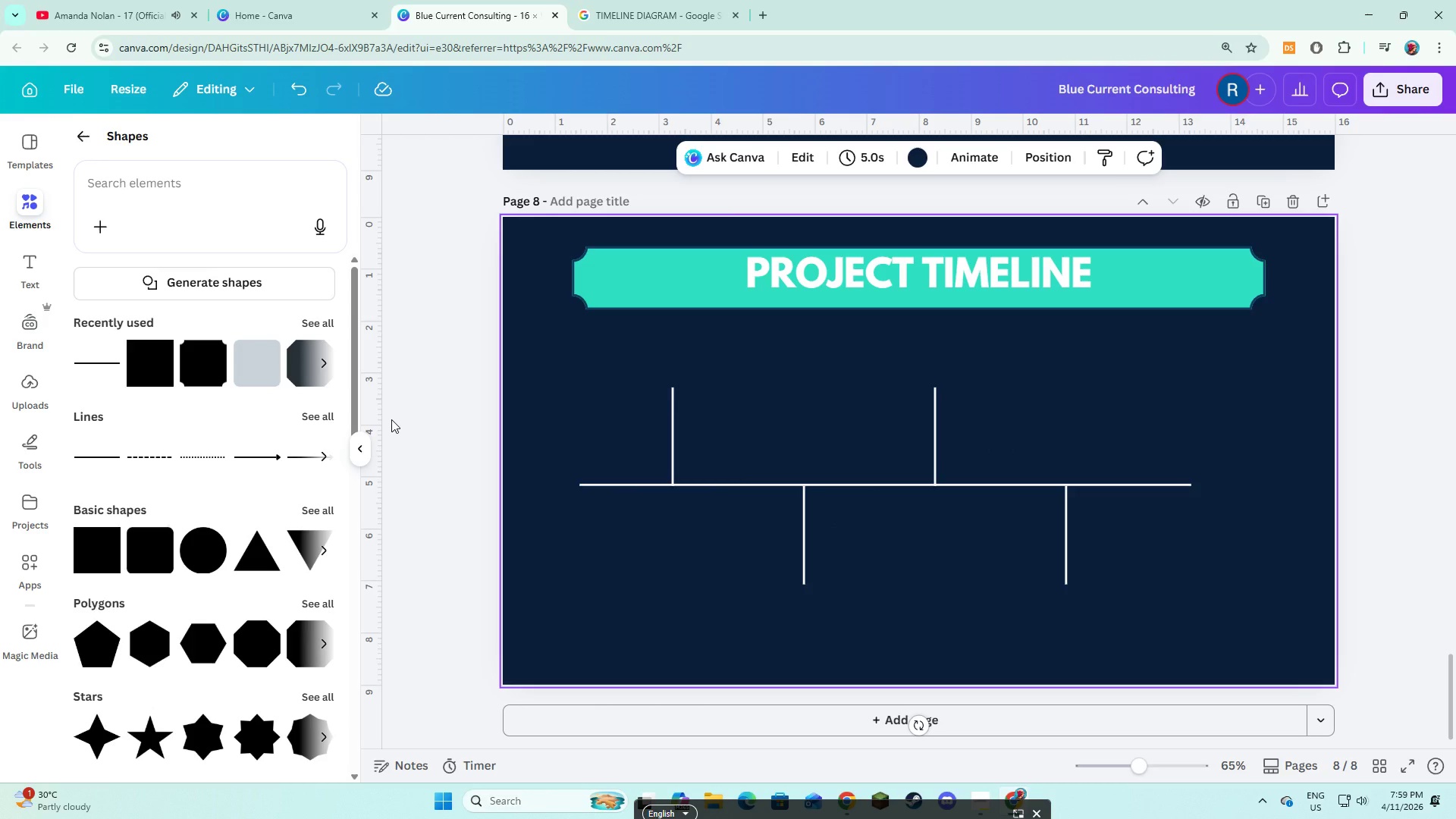 
key(Alt+AltLeft)
 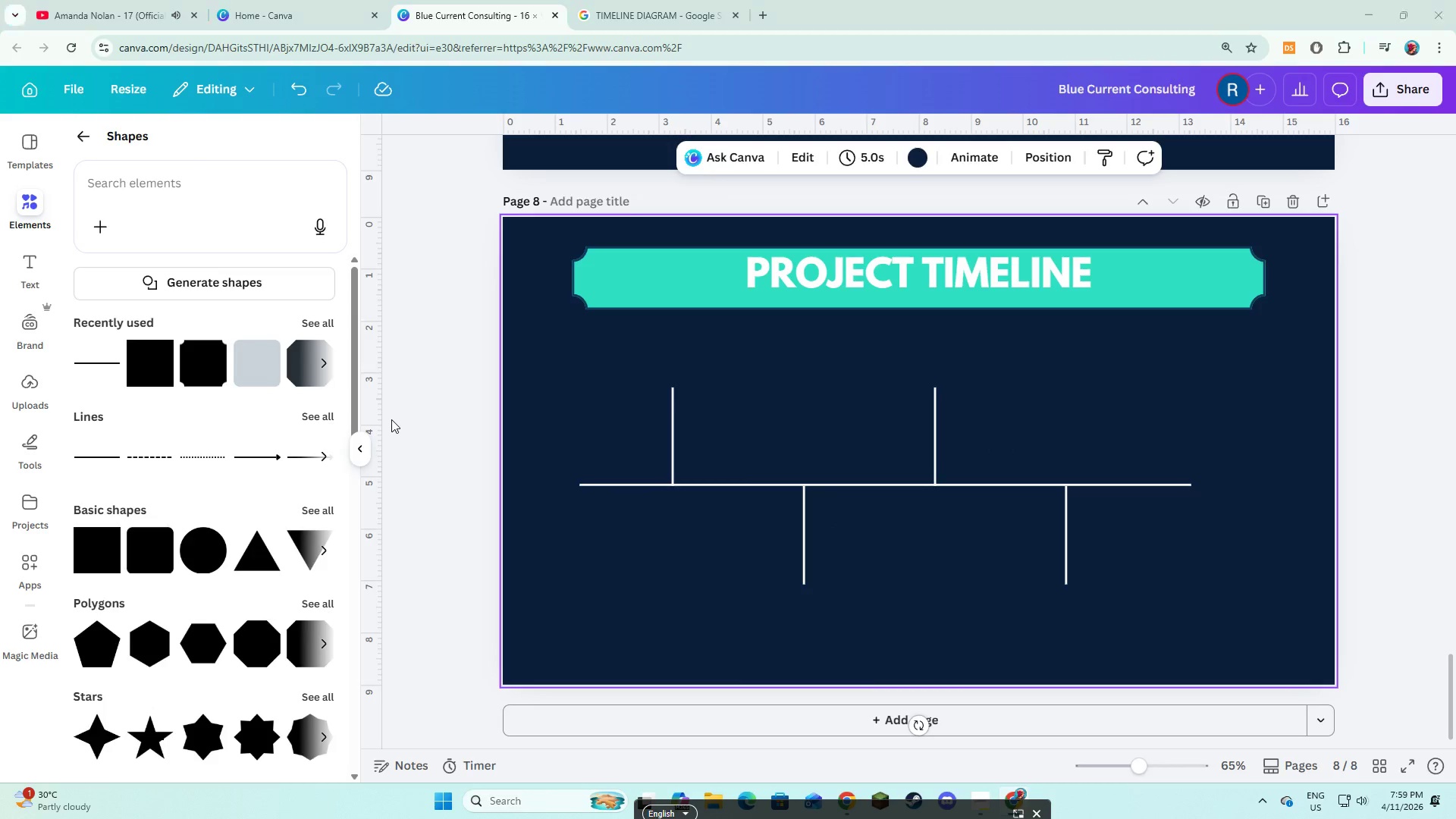 
key(Alt+Tab)